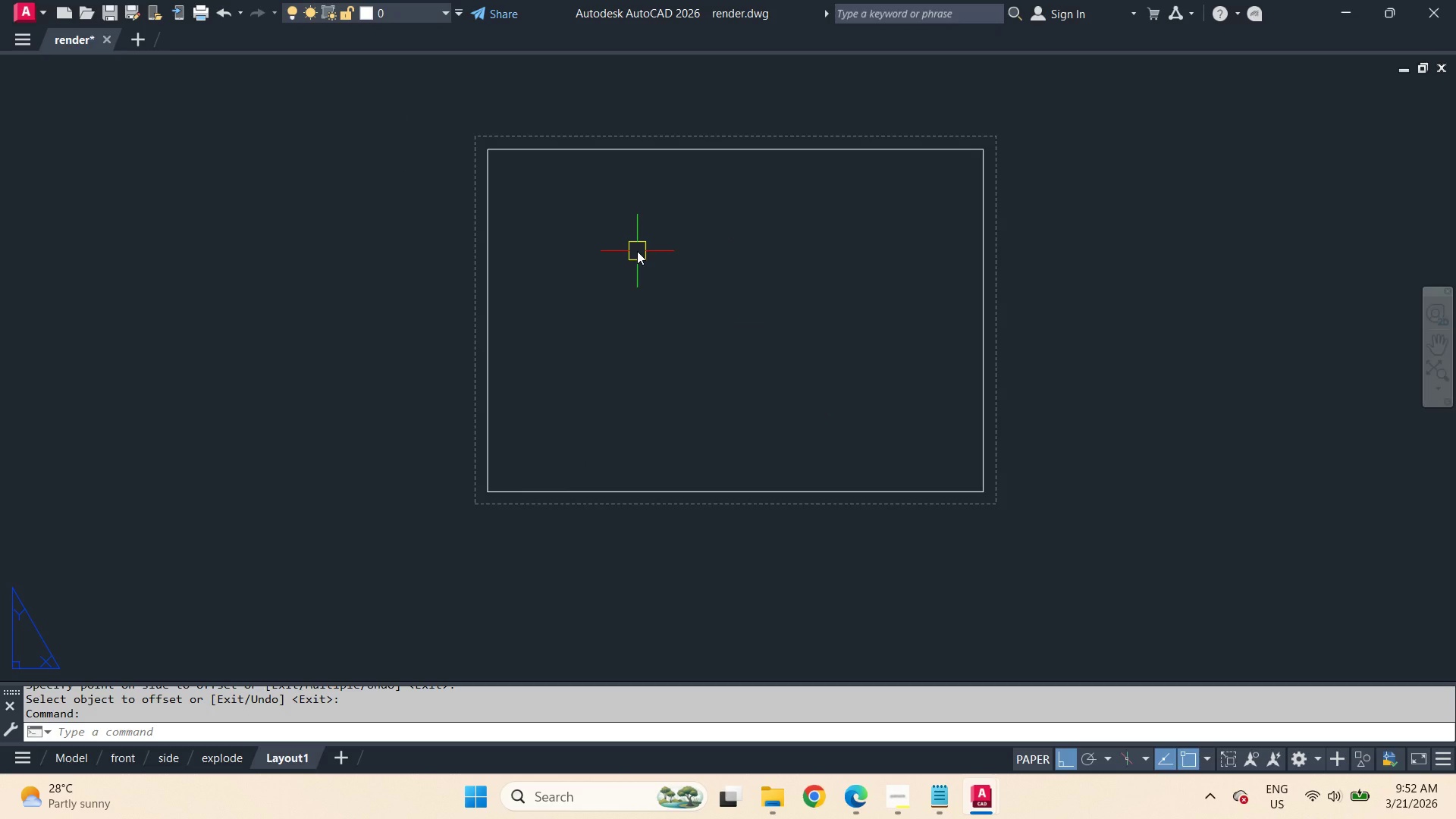 
wait(10.61)
 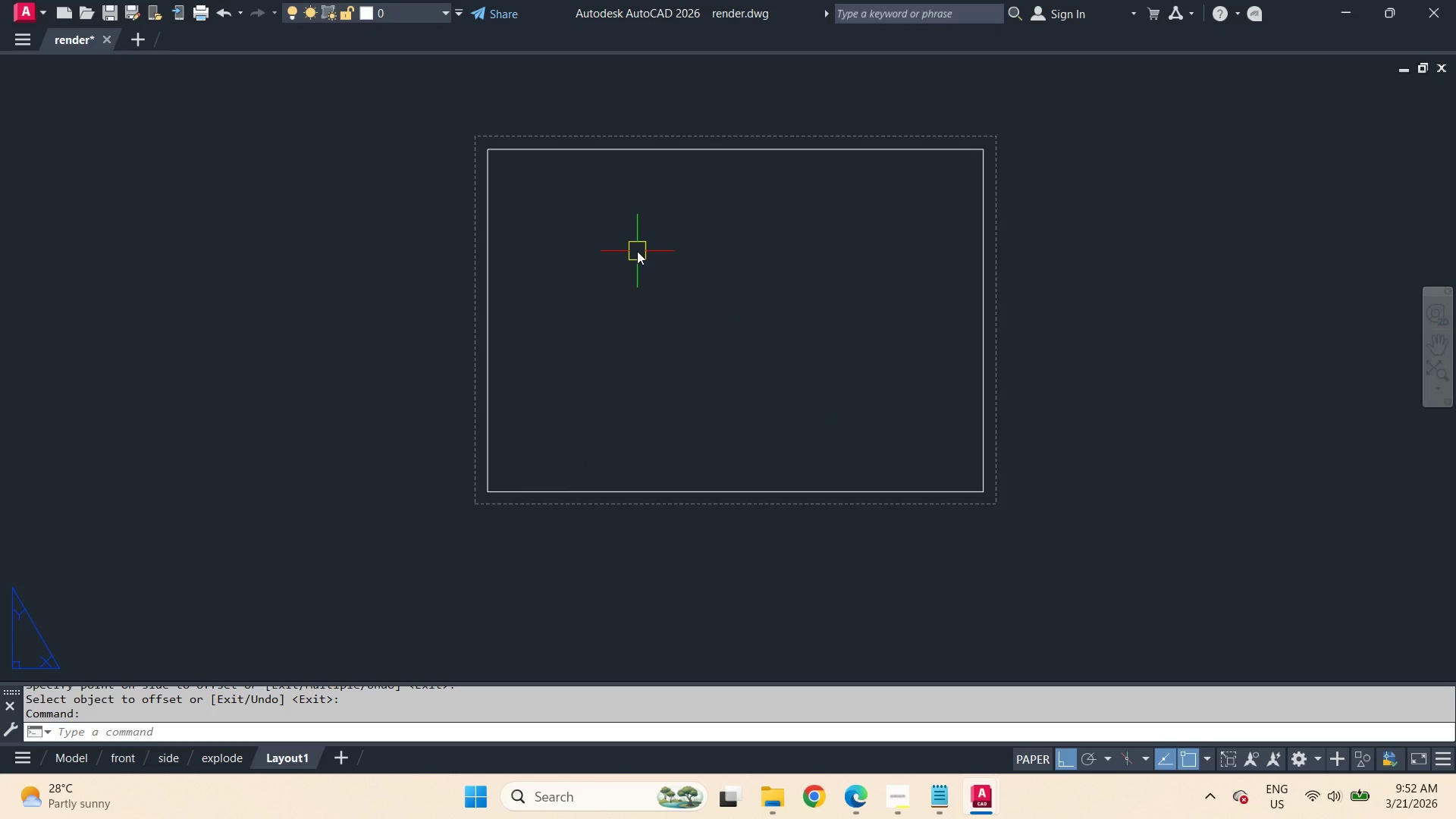 
double_click([303, 761])
 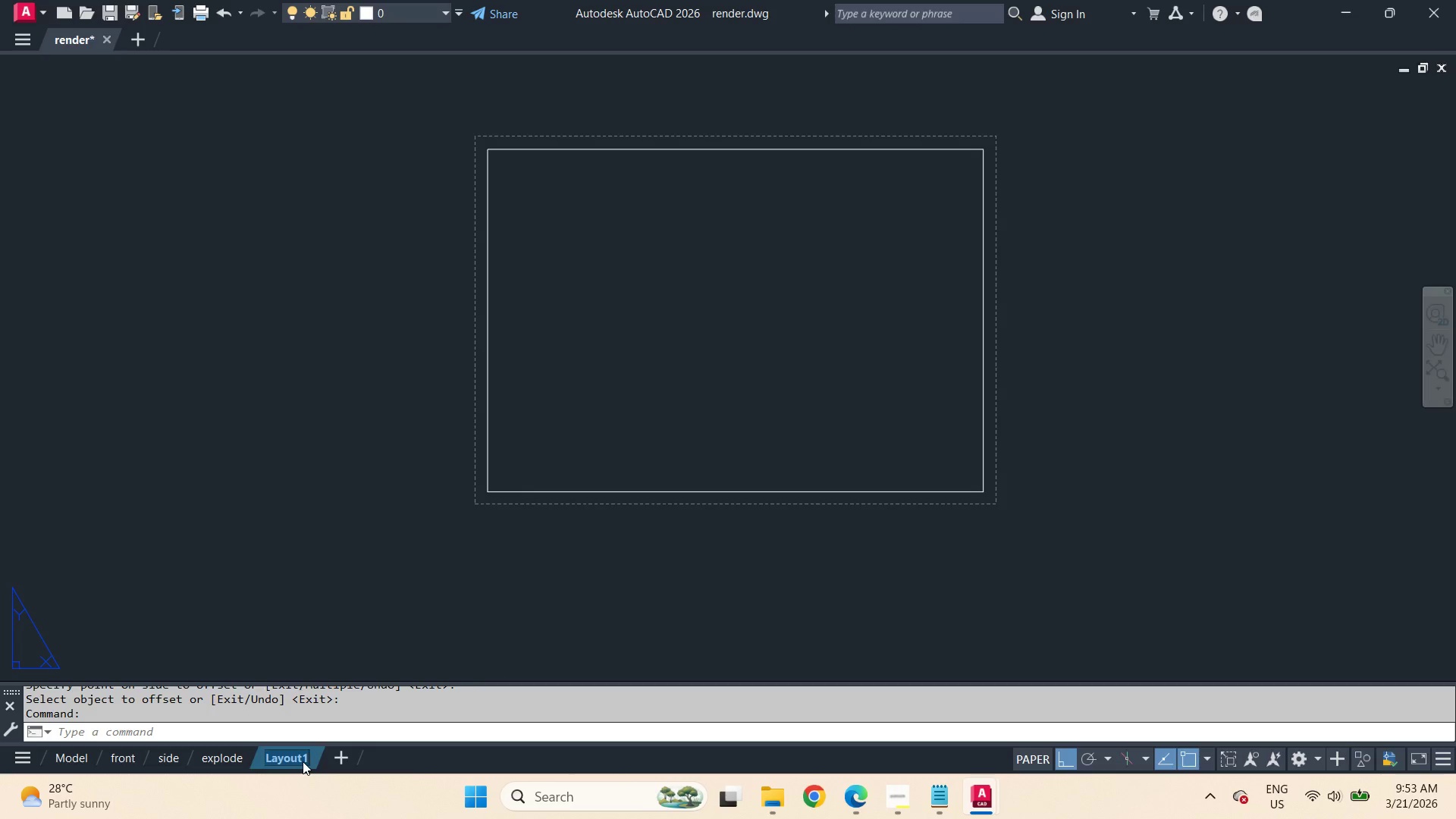 
type(layout)
 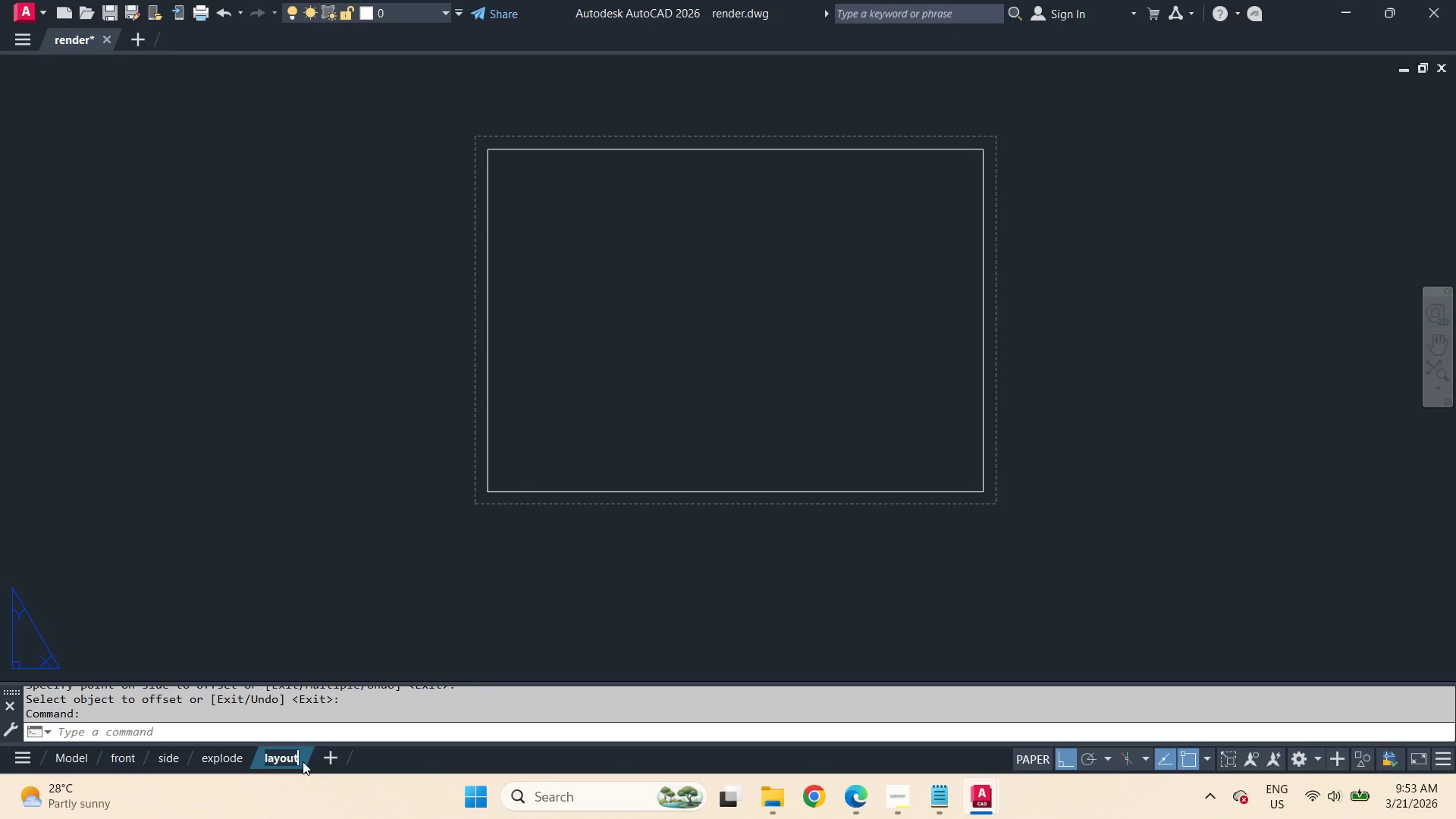 
key(Enter)
 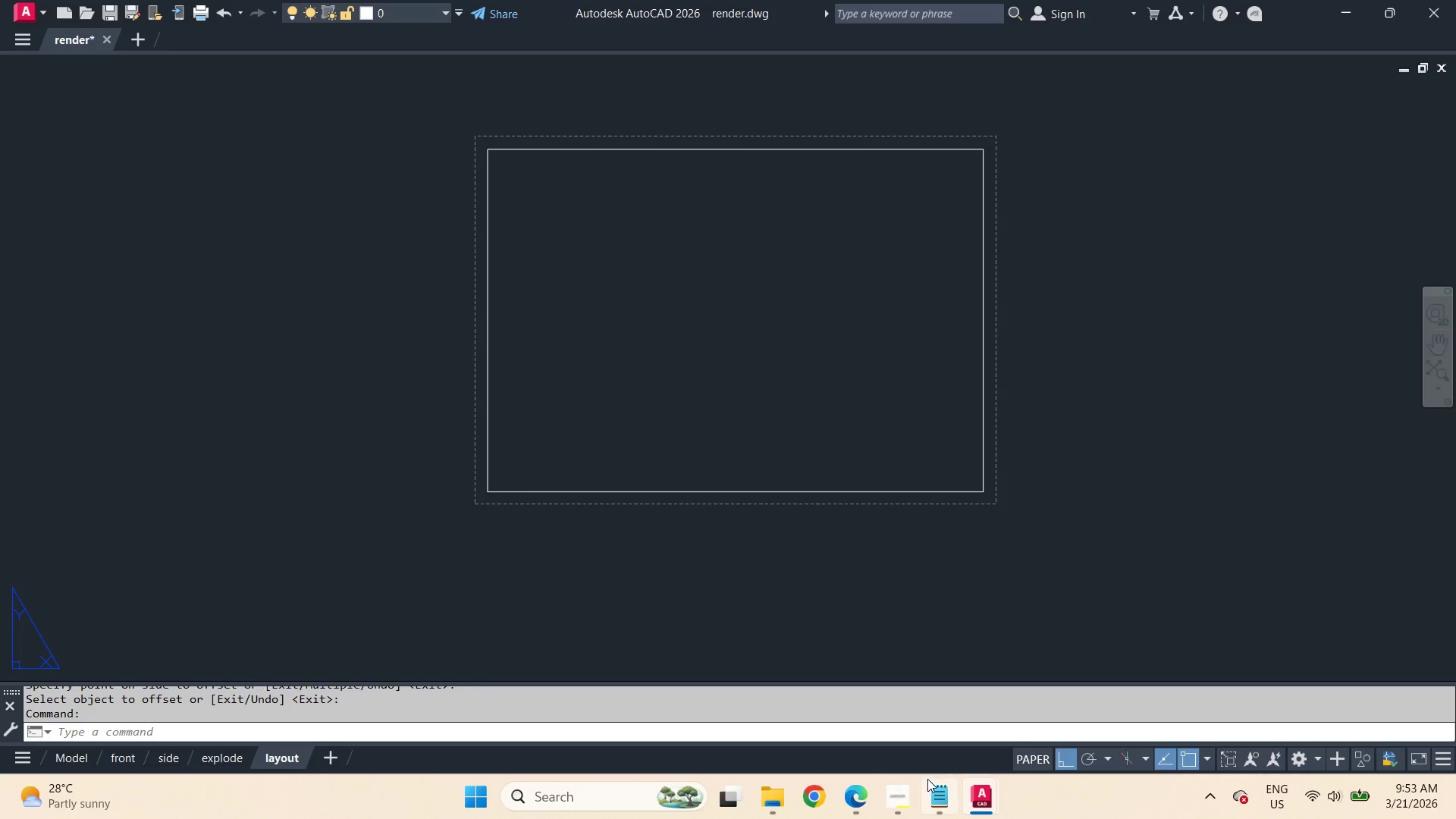 
left_click([896, 802])